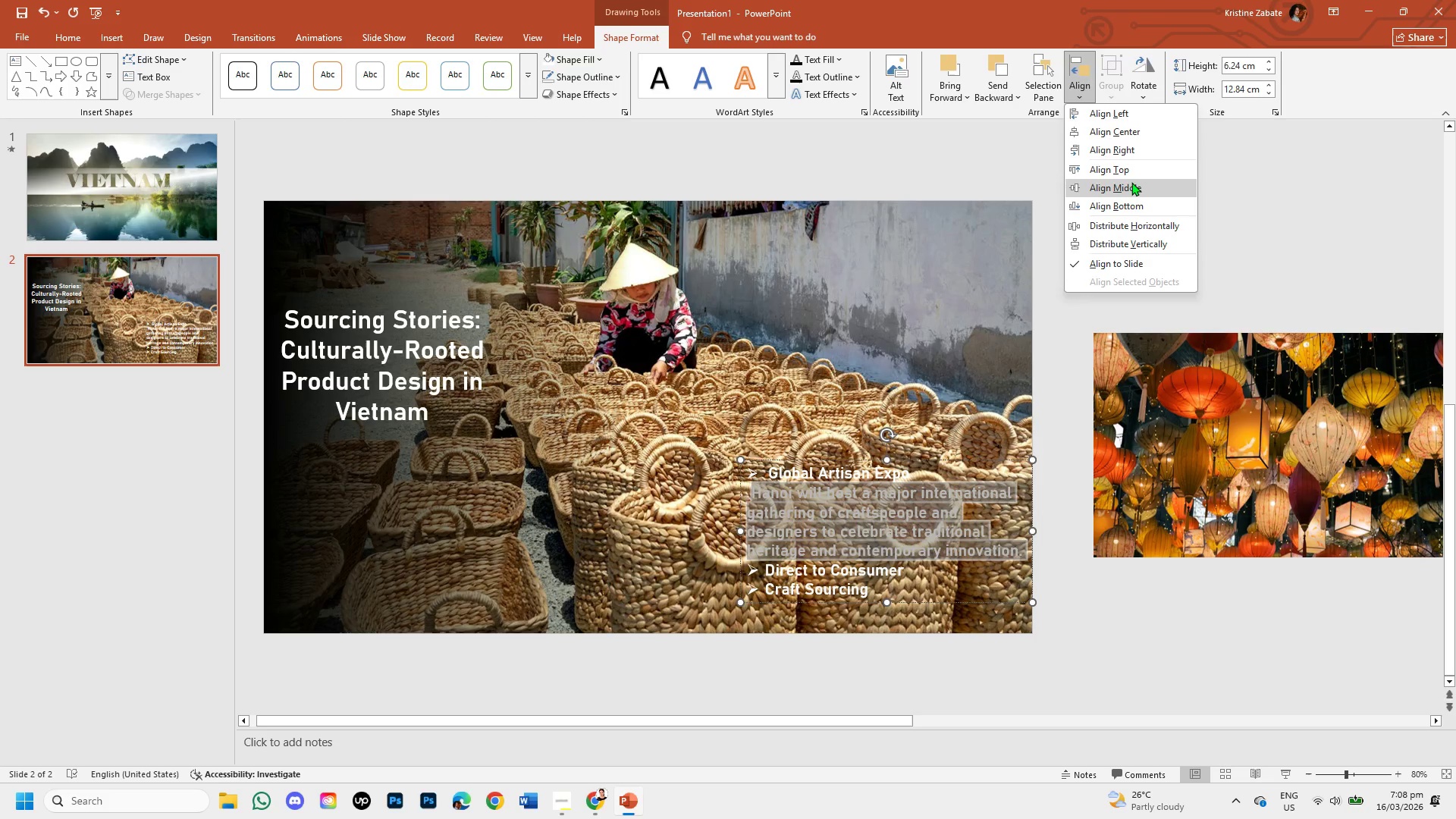 
left_click([1132, 183])
 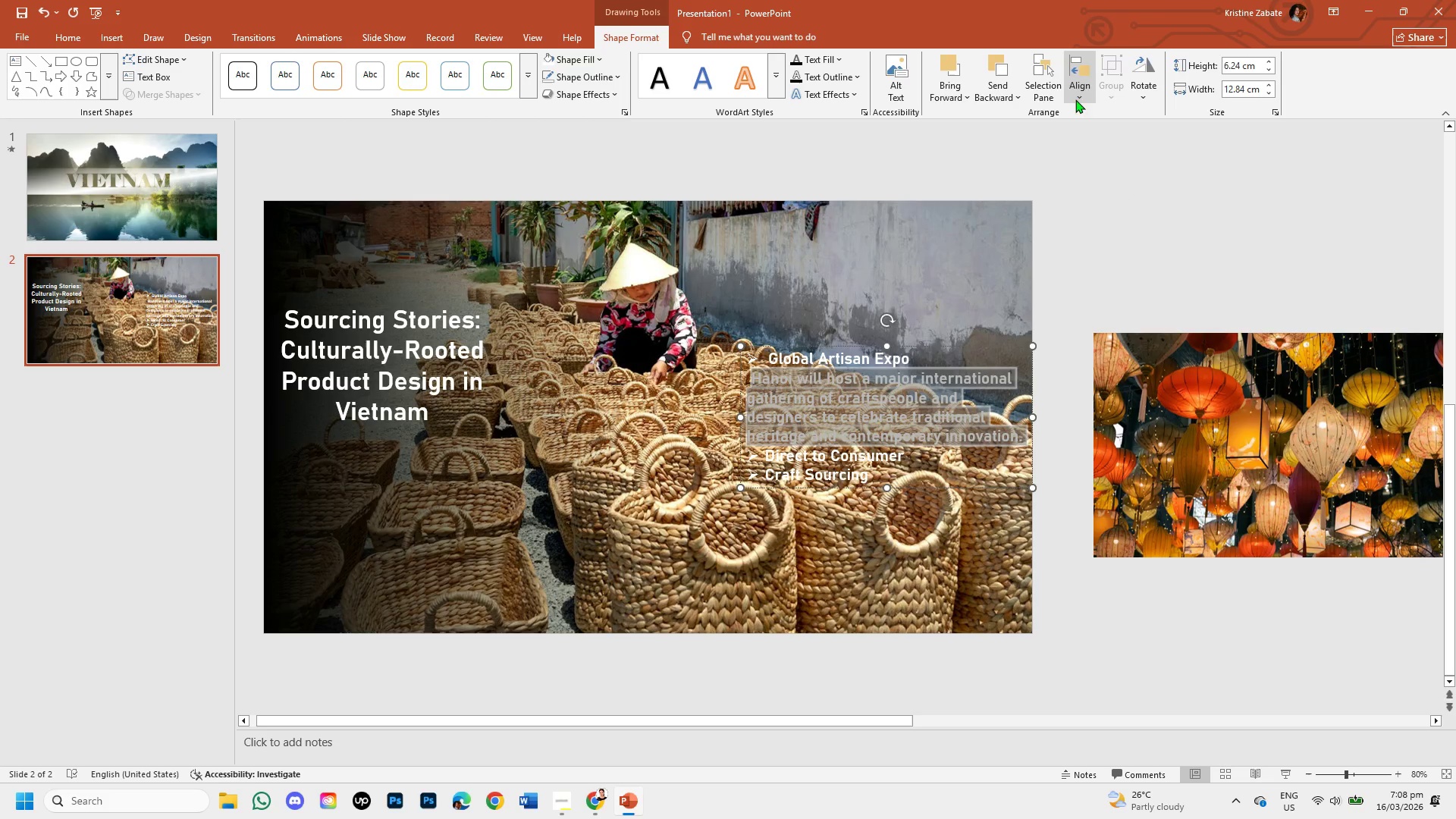 
left_click([1075, 92])
 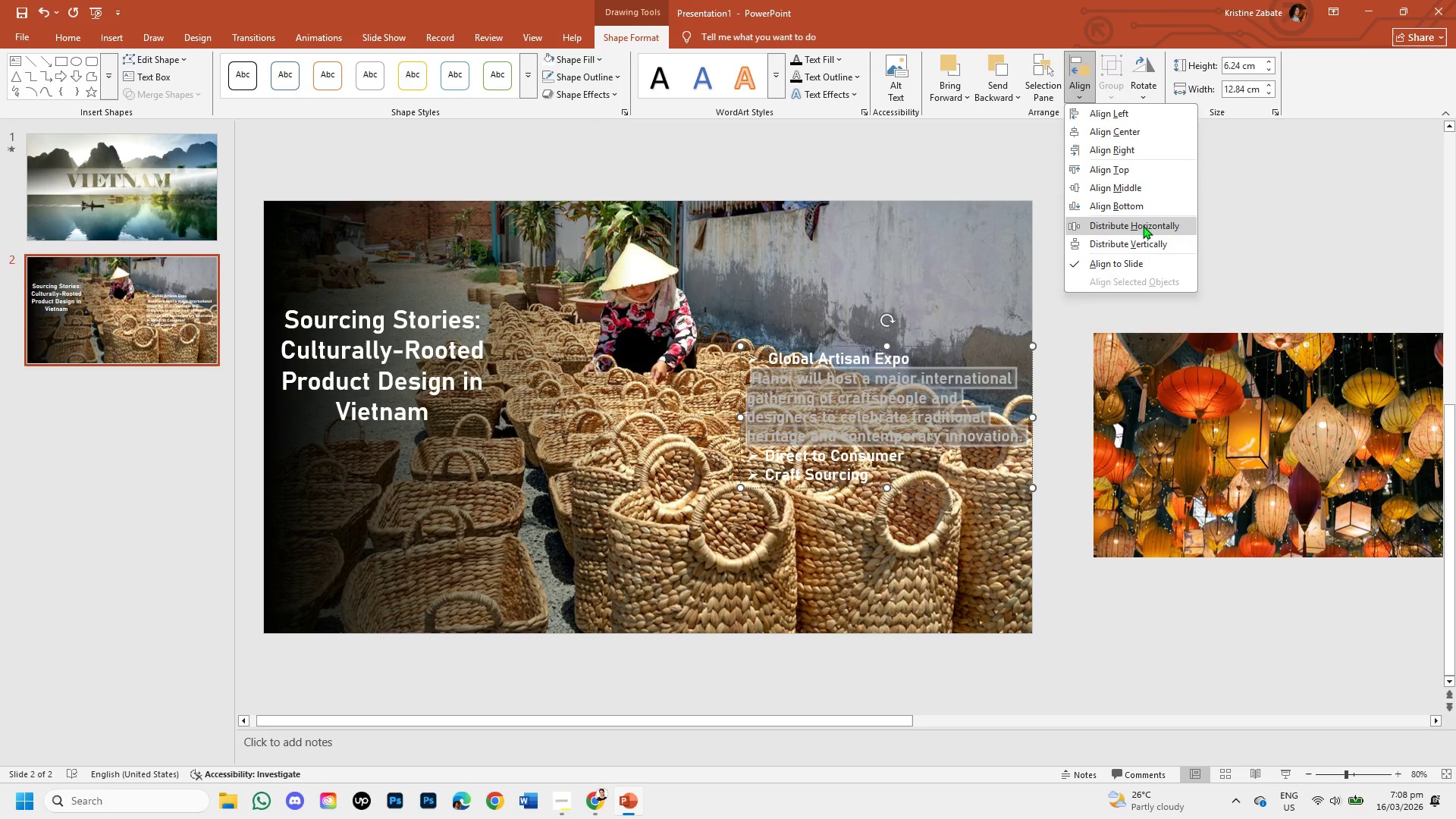 
left_click([1143, 225])
 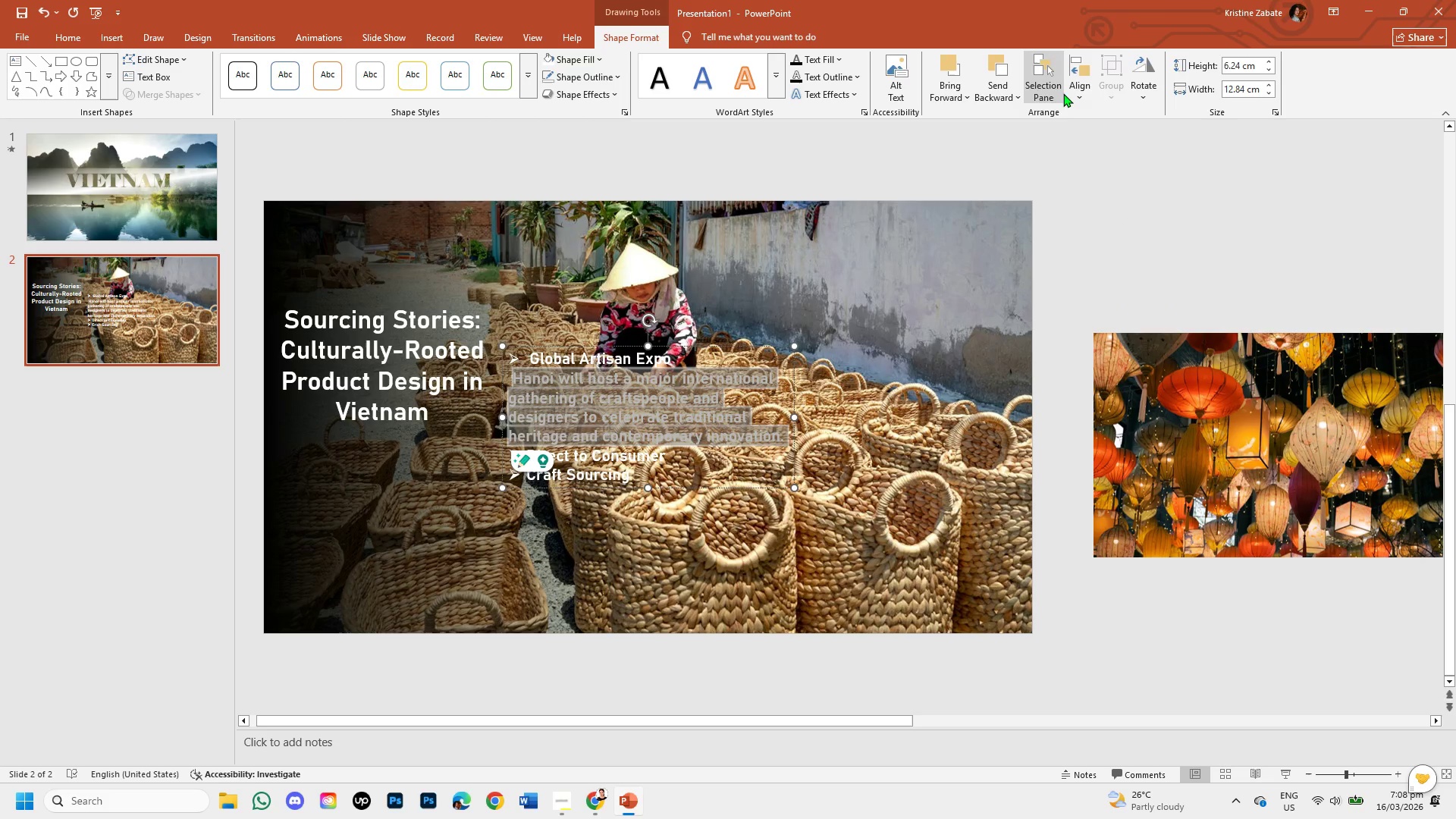 
left_click([1074, 91])
 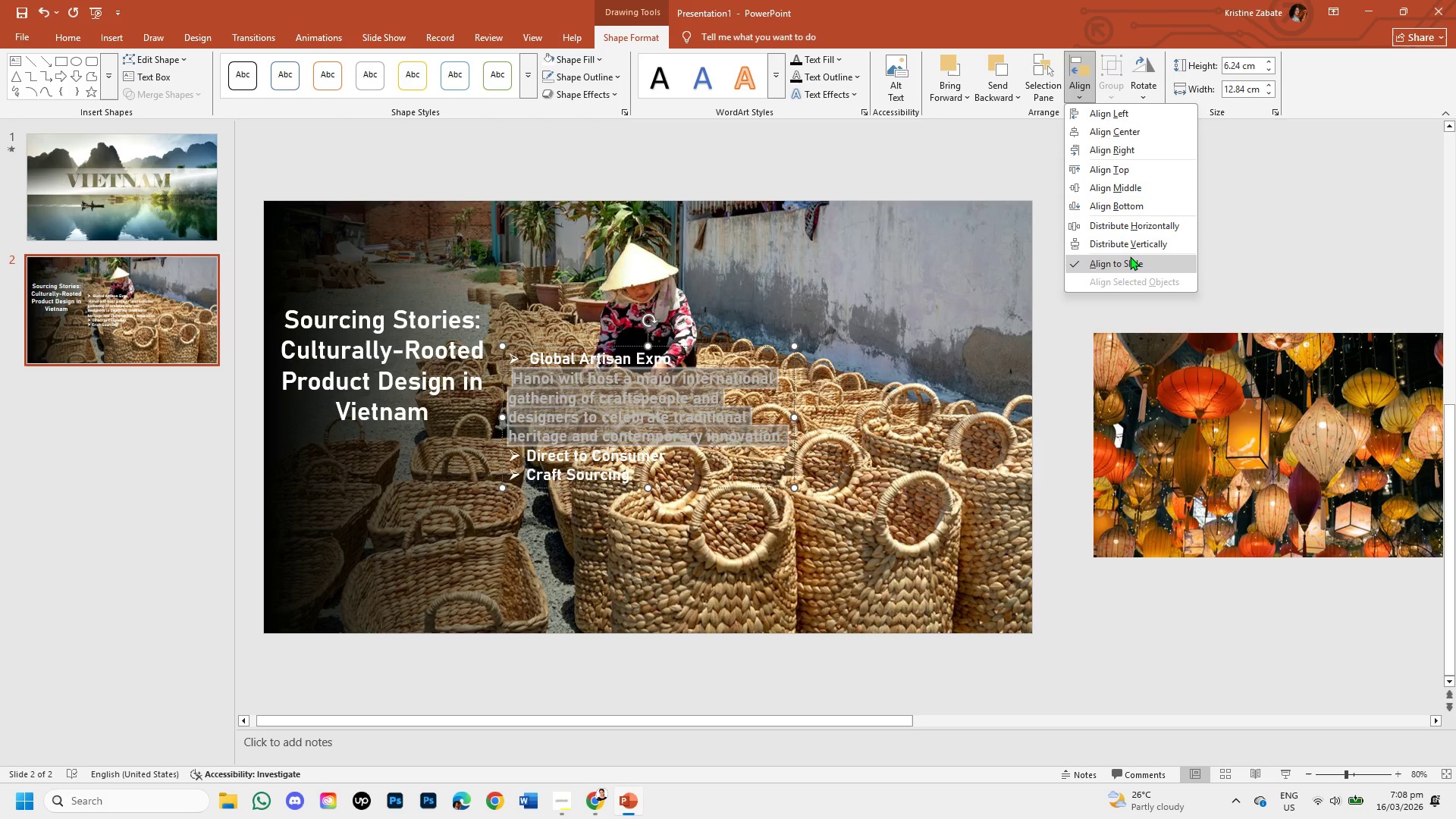 
left_click([1130, 256])
 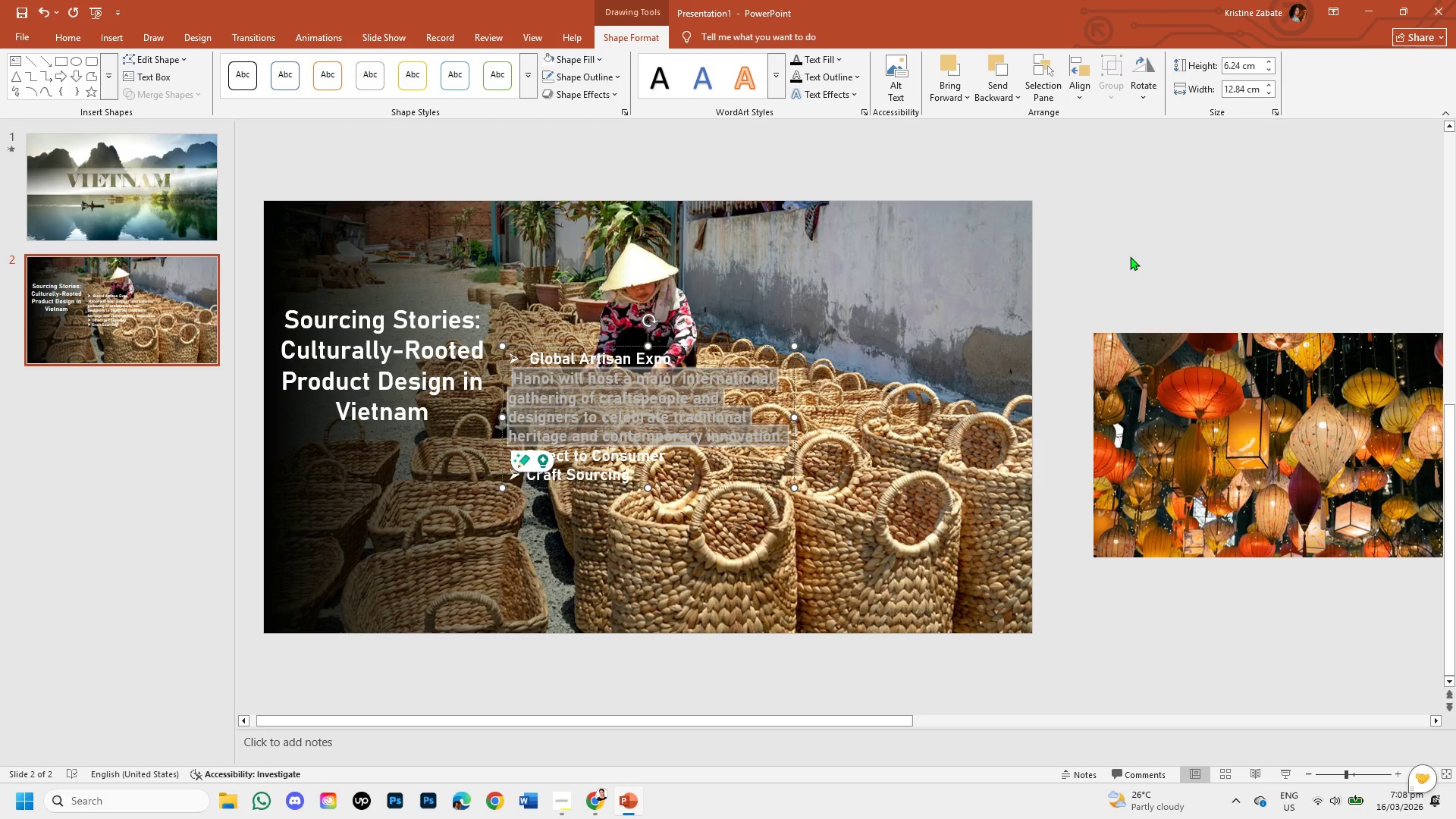 
key(Control+Z)
 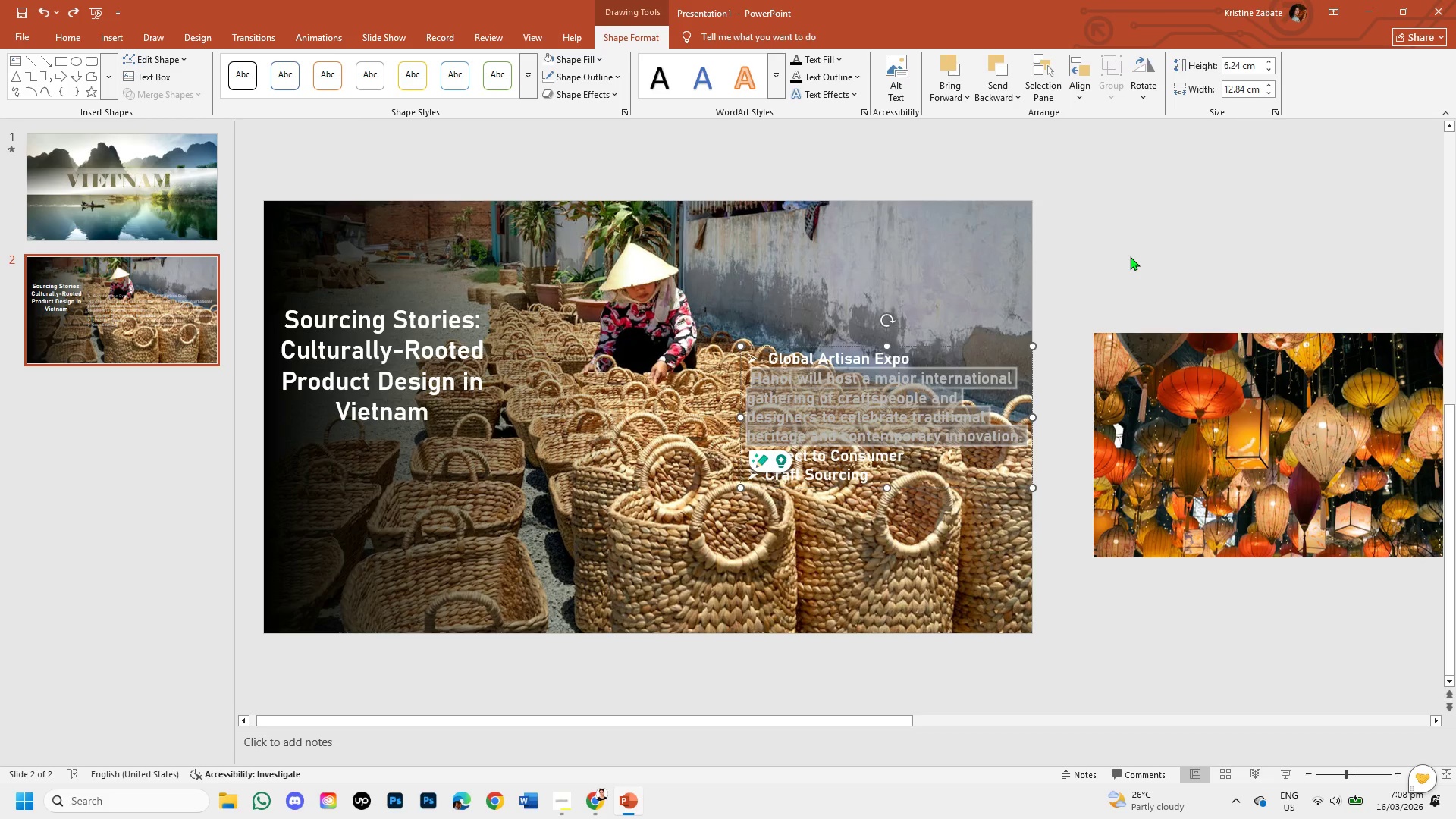 
key(Control+Z)
 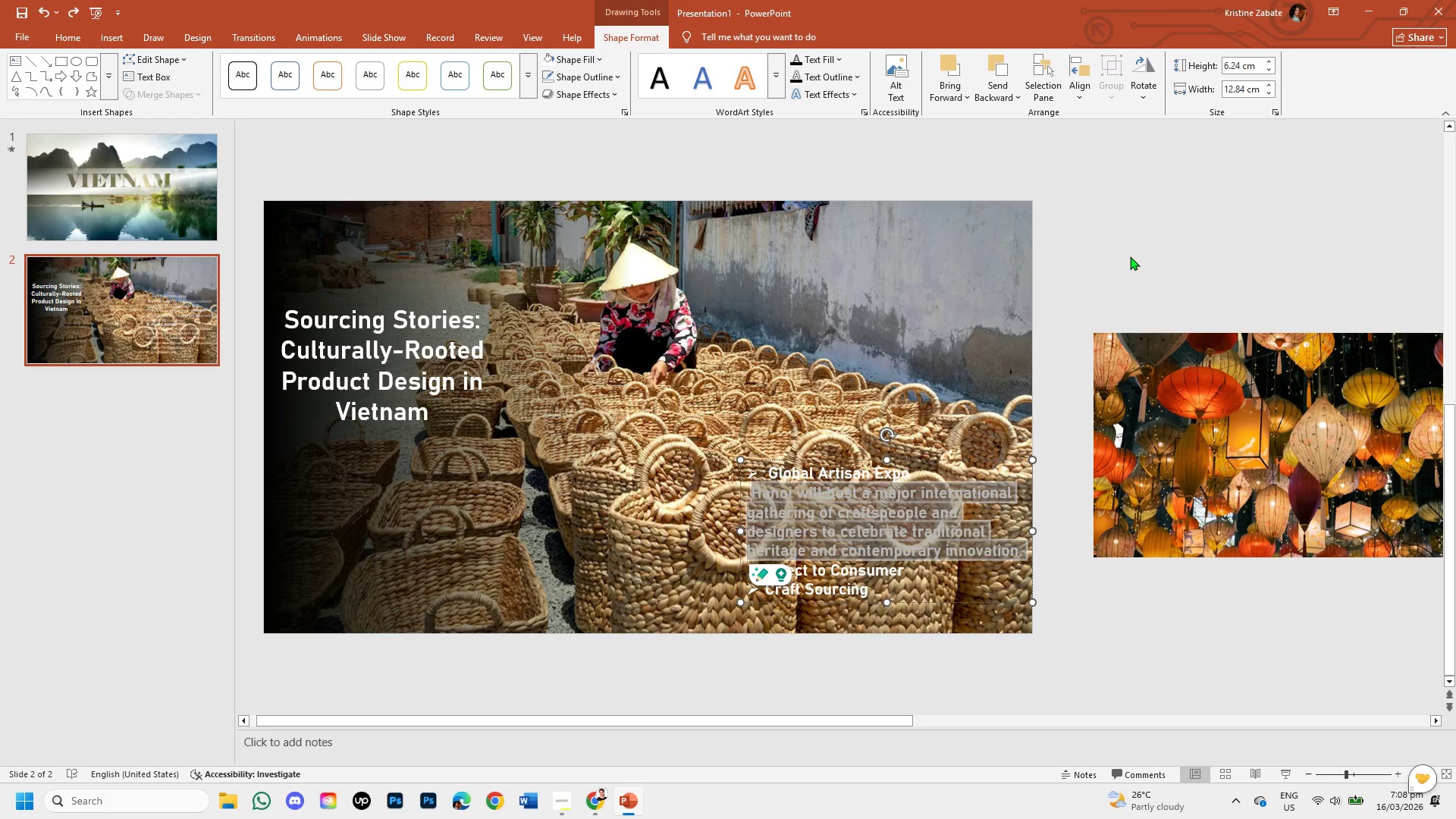 
key(Control+Z)
 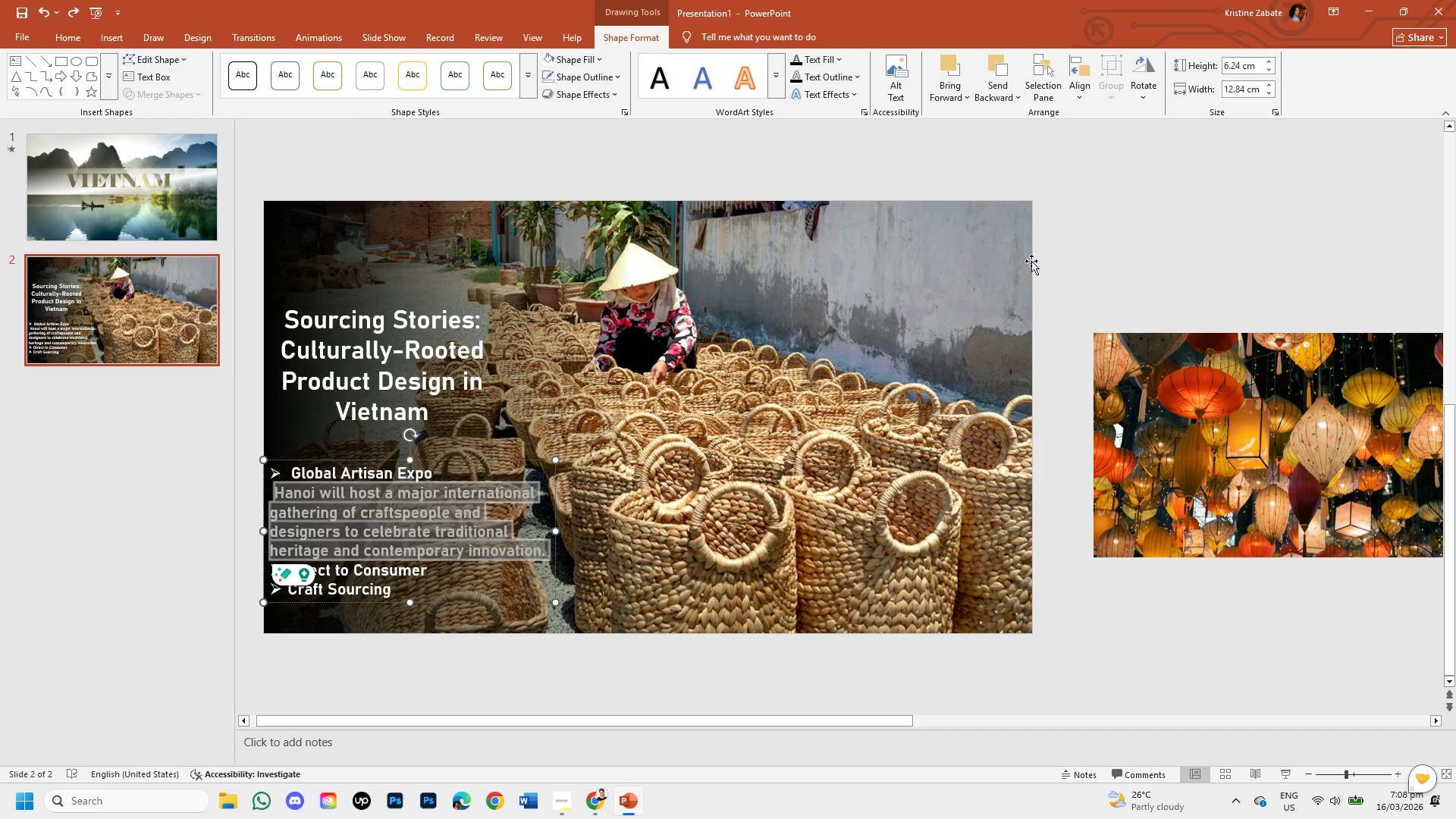 
left_click([1066, 243])
 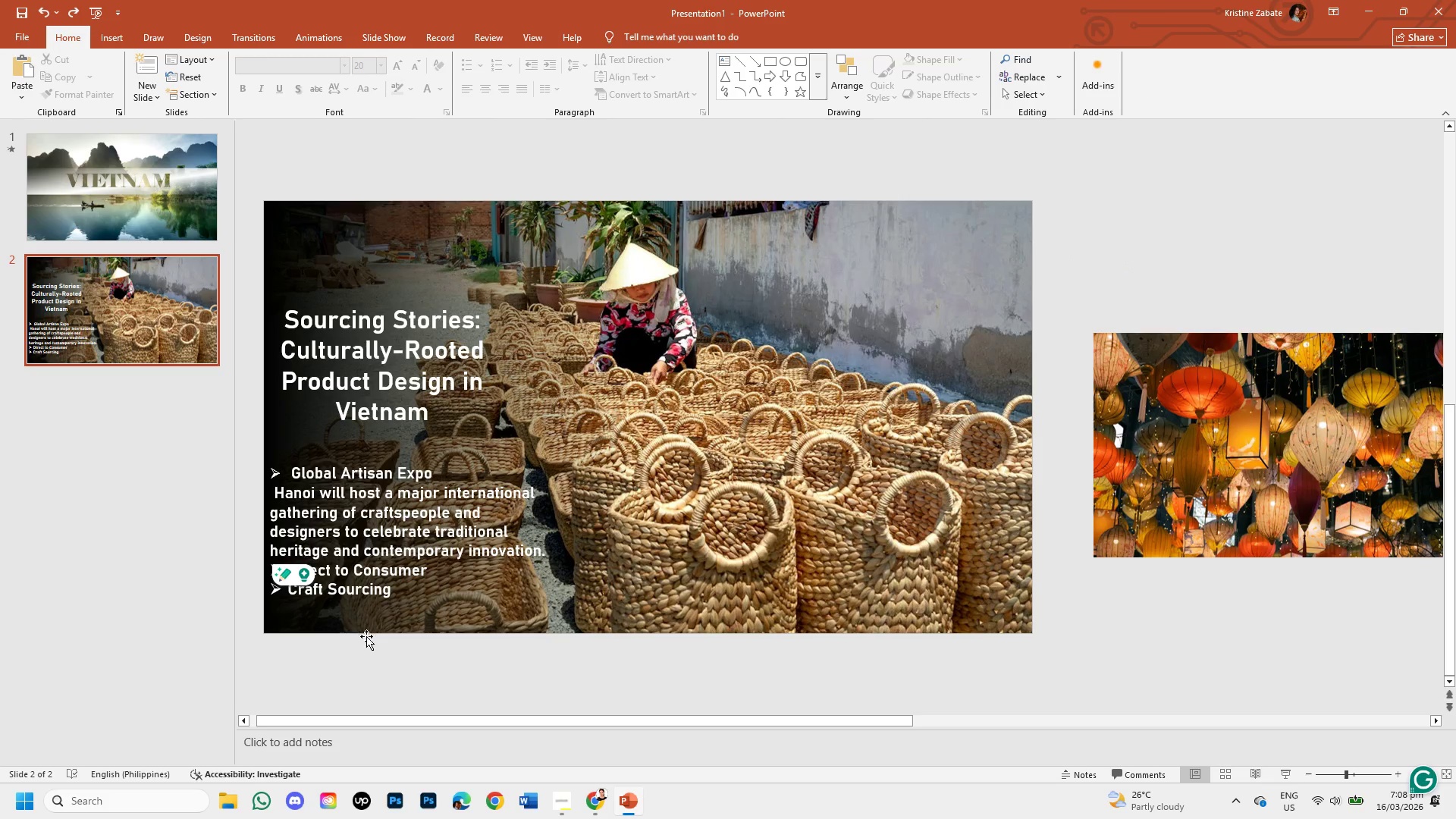 
left_click([366, 636])
 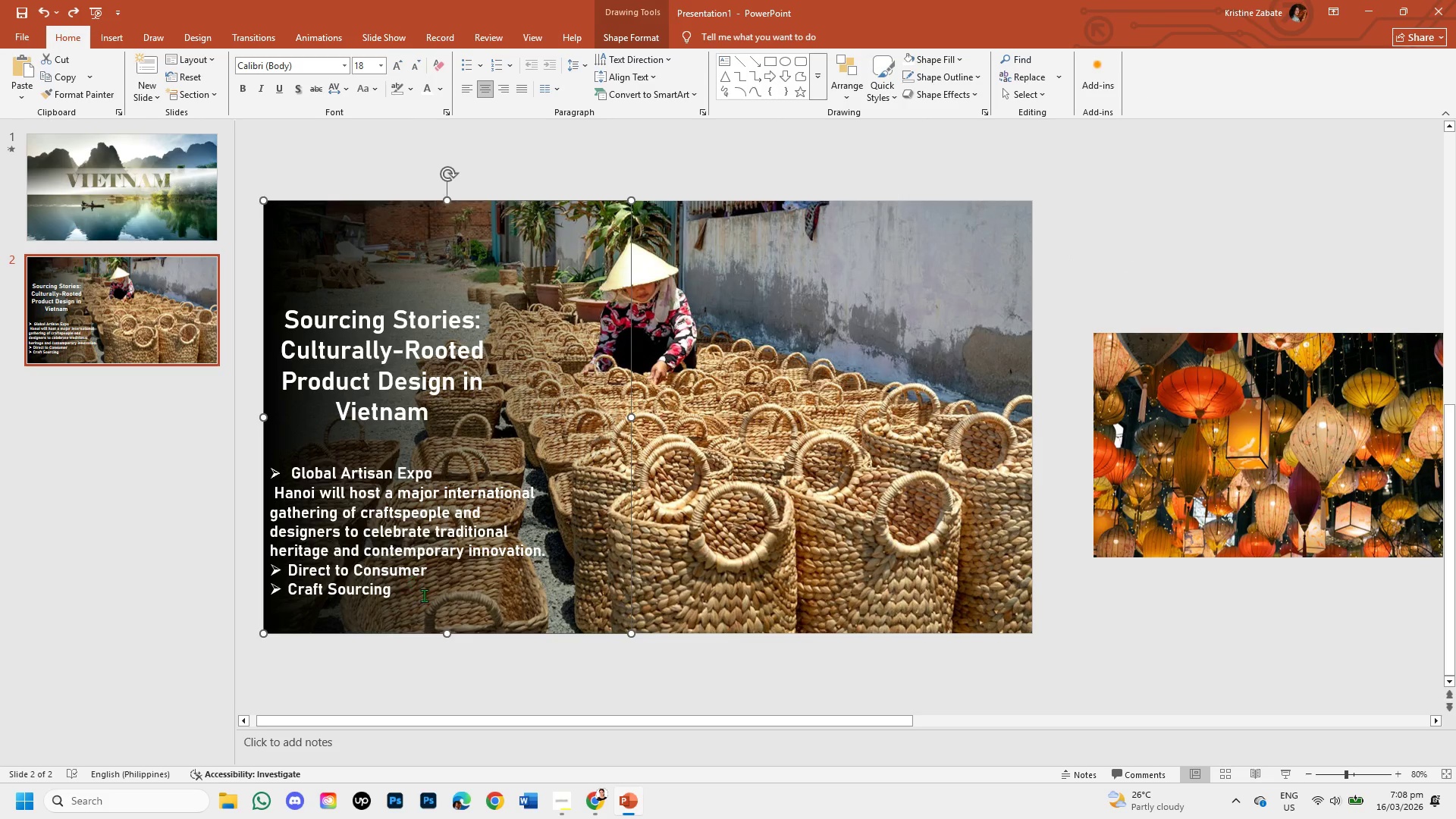 
left_click([424, 595])
 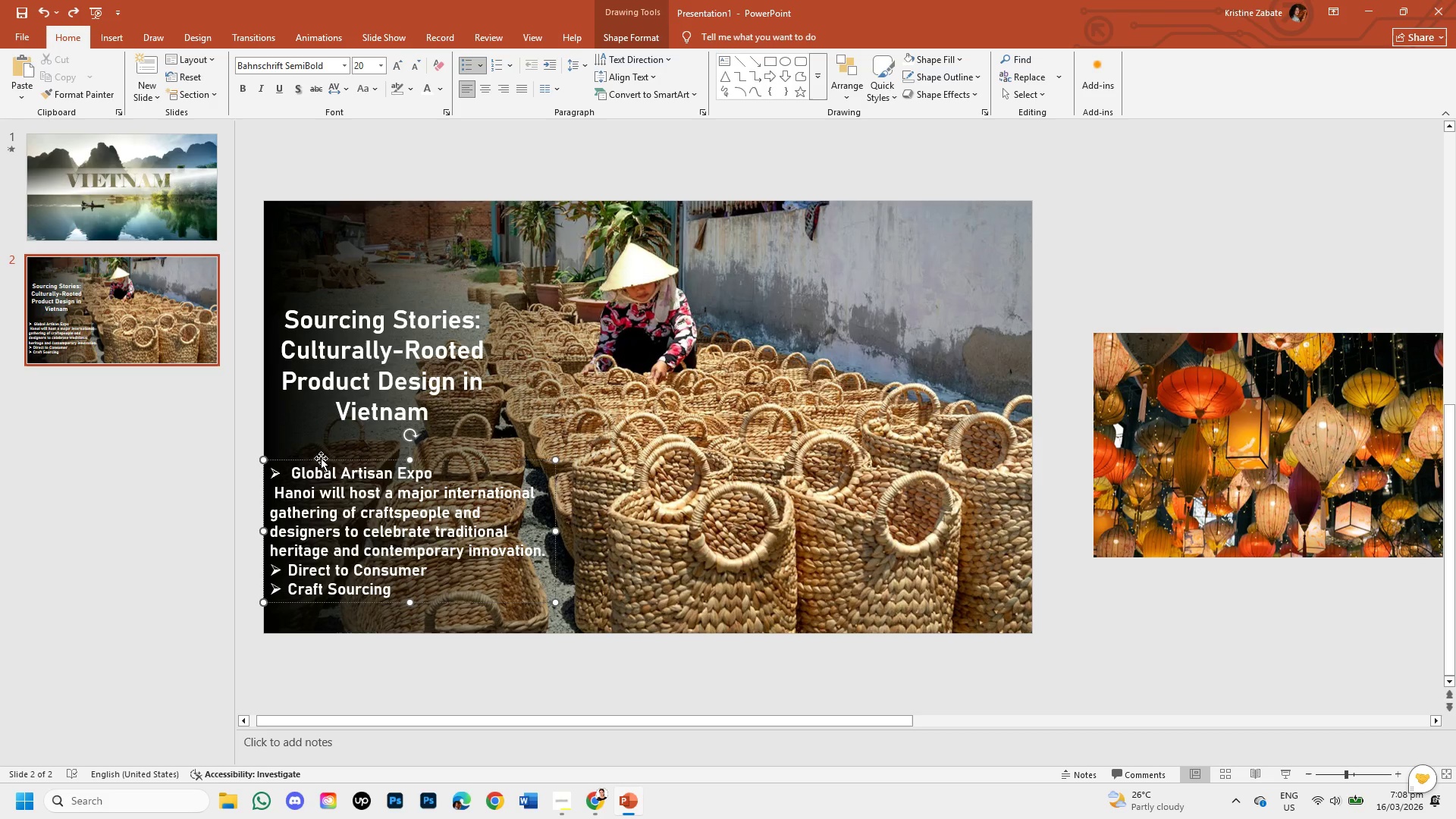 
left_click_drag(start_coordinate=[317, 460], to_coordinate=[339, 457])
 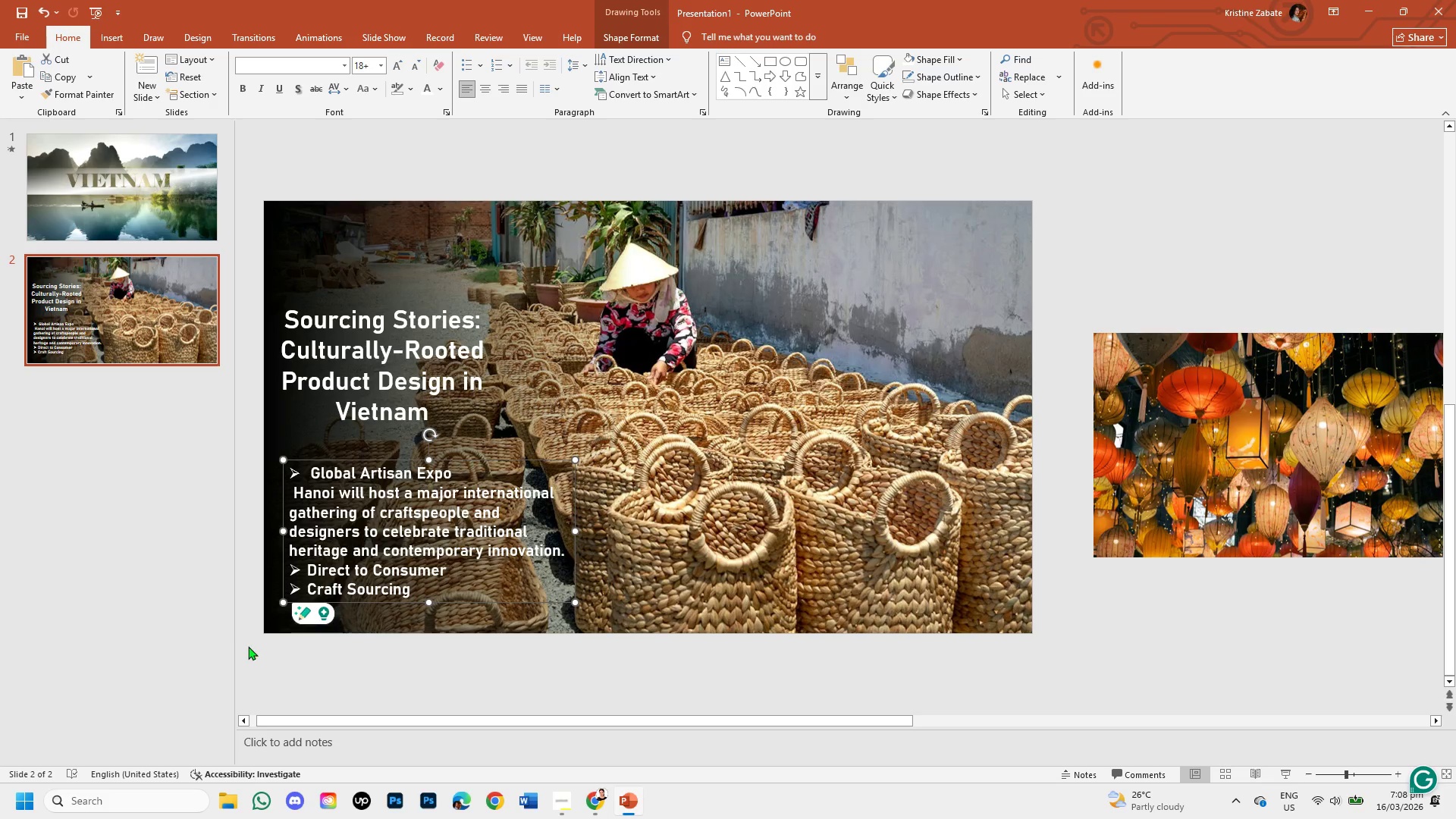 
left_click([252, 658])
 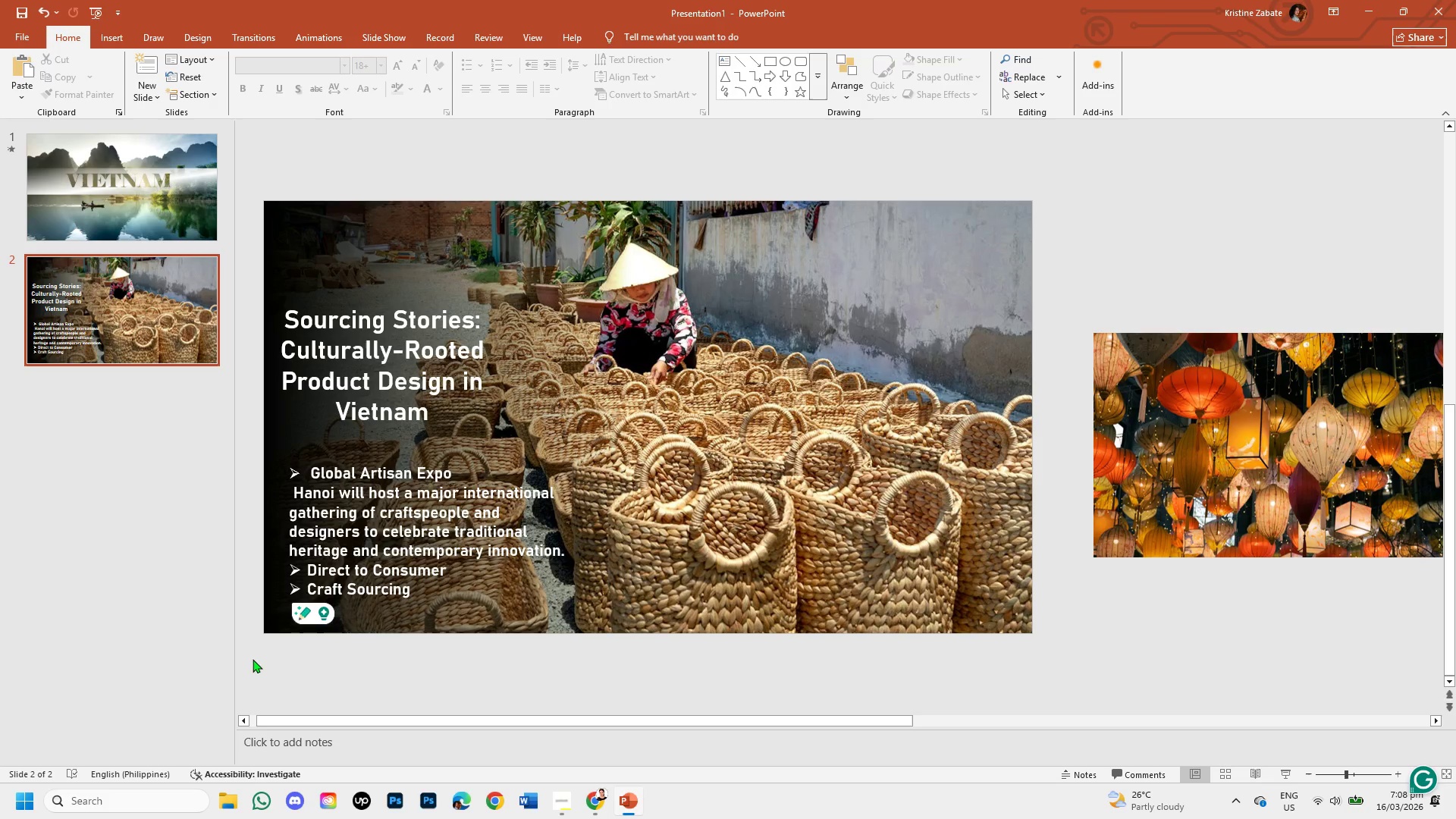 
left_click([557, 808])